 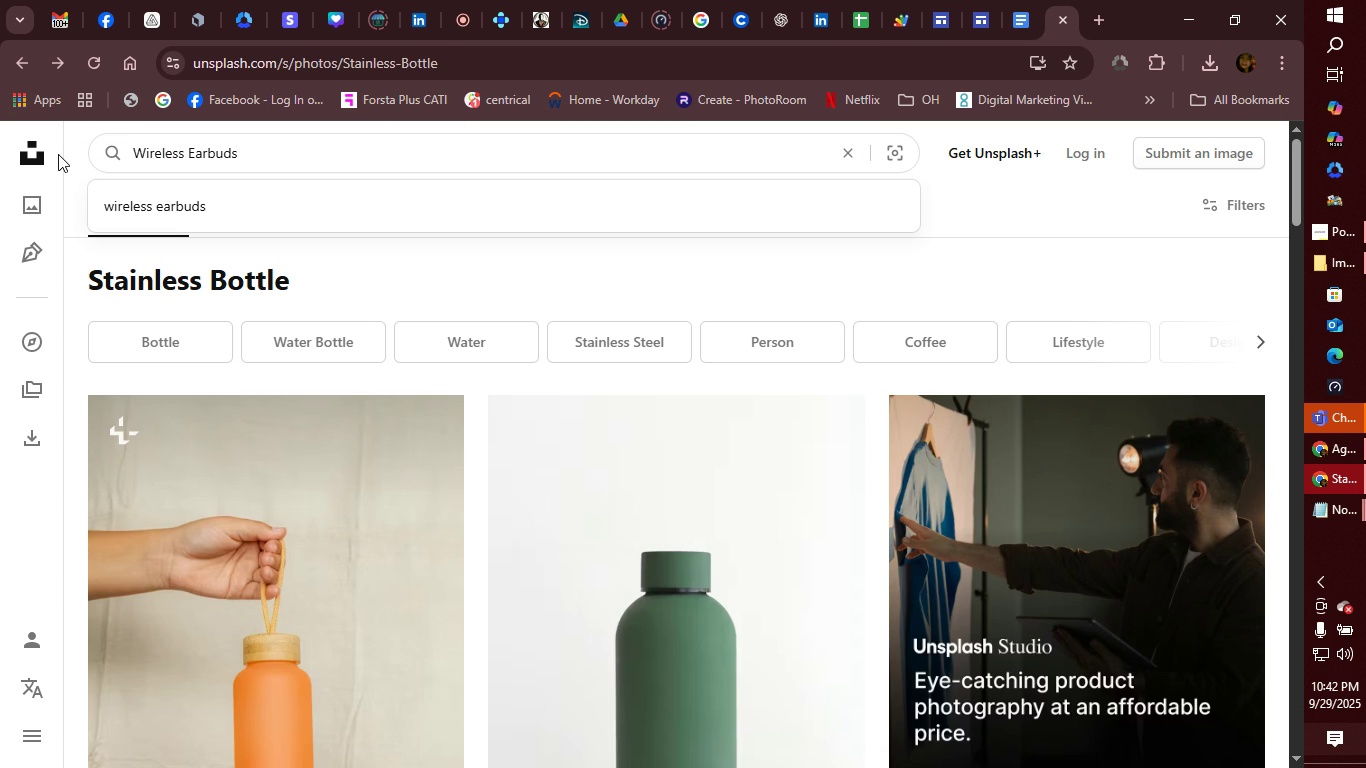 
key(Enter)
 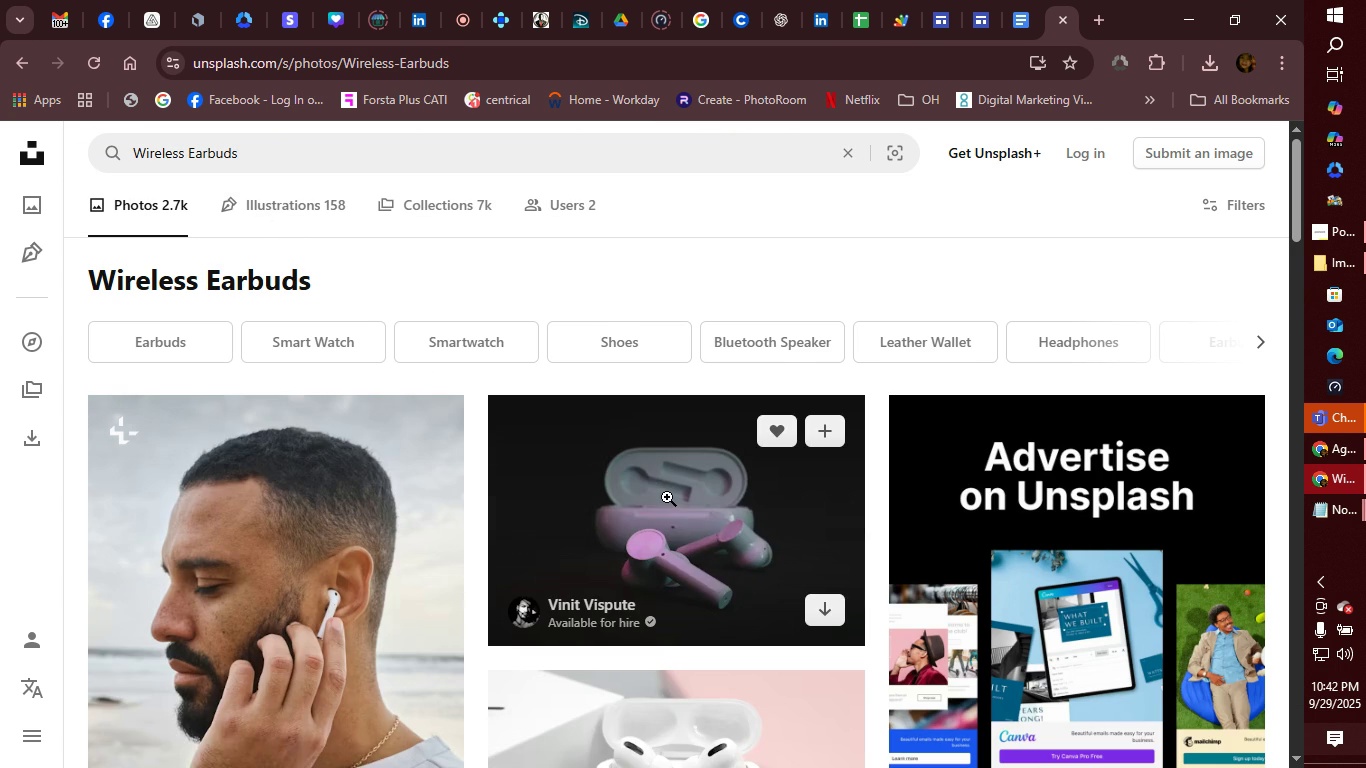 
wait(5.36)
 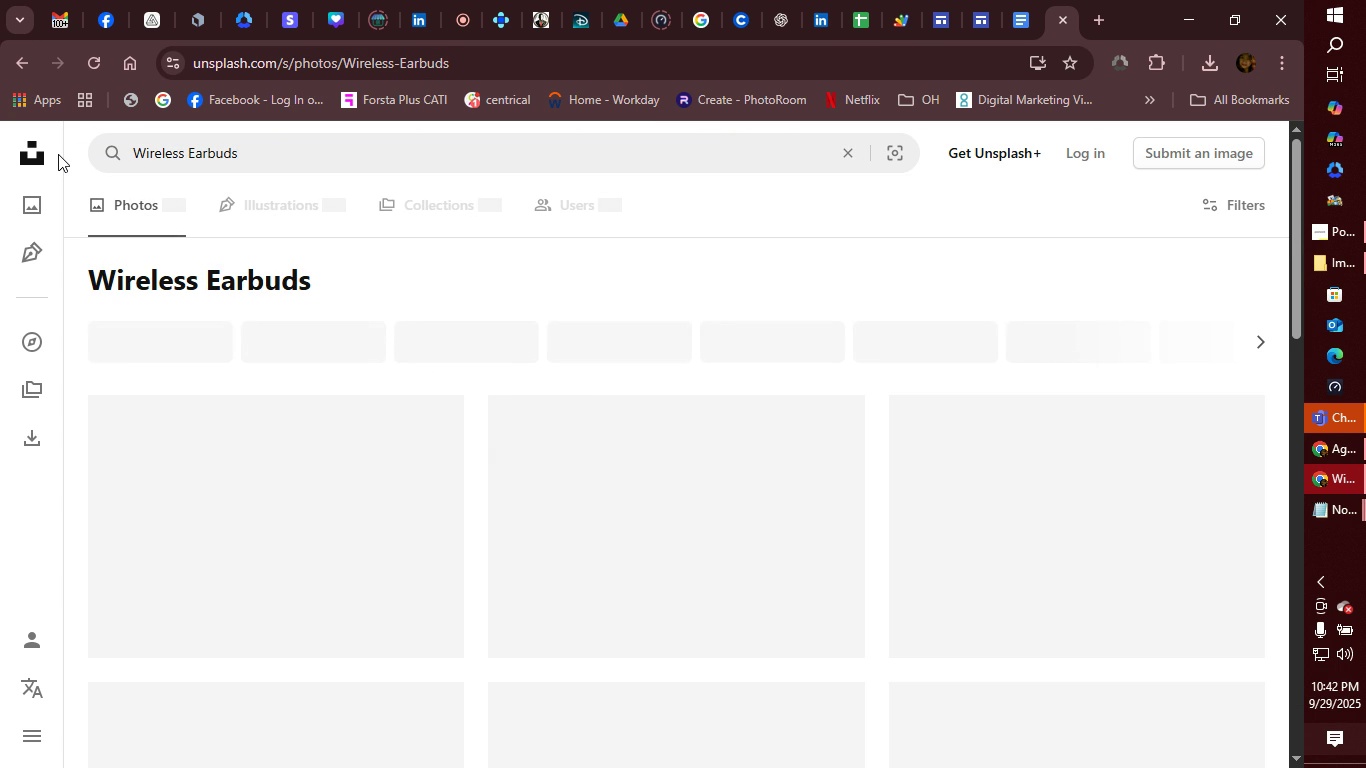 
scroll: coordinate [673, 521], scroll_direction: down, amount: 3.0
 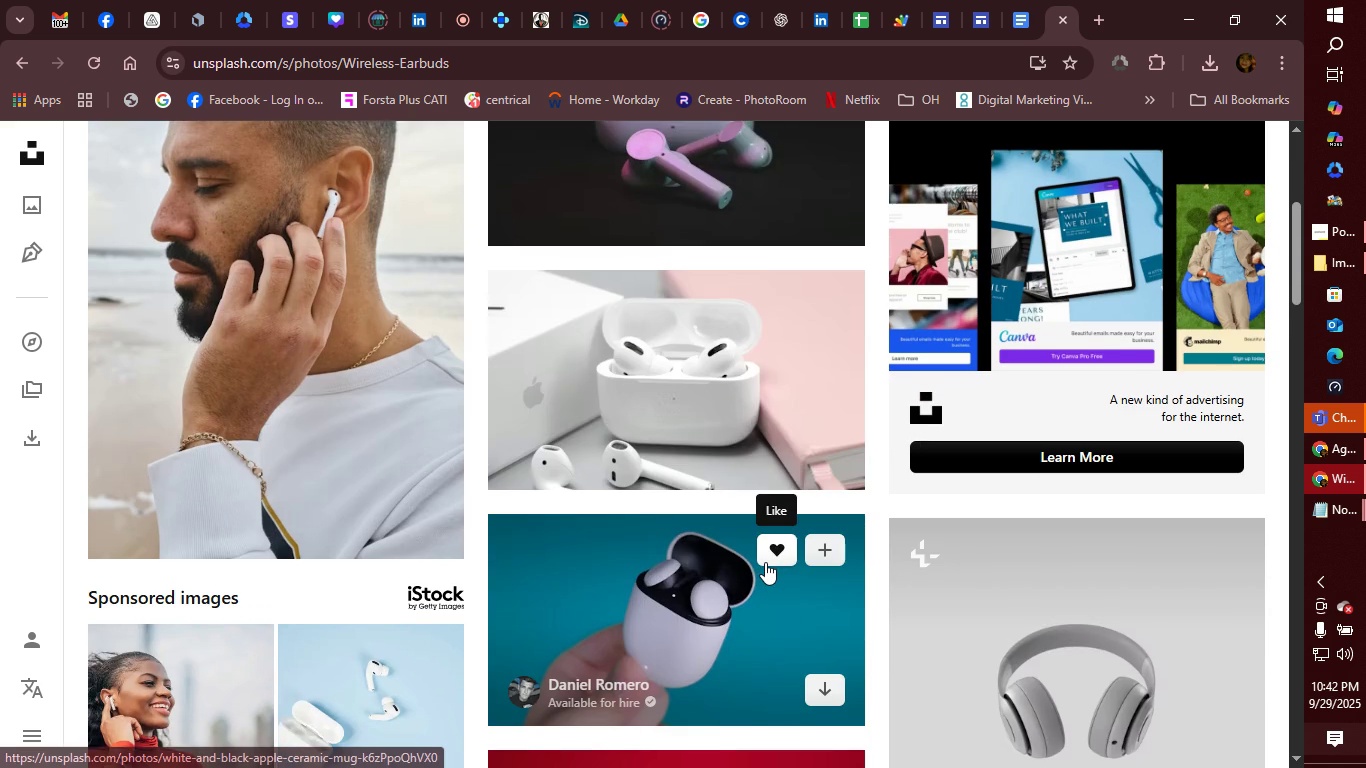 
scroll: coordinate [763, 562], scroll_direction: none, amount: 0.0
 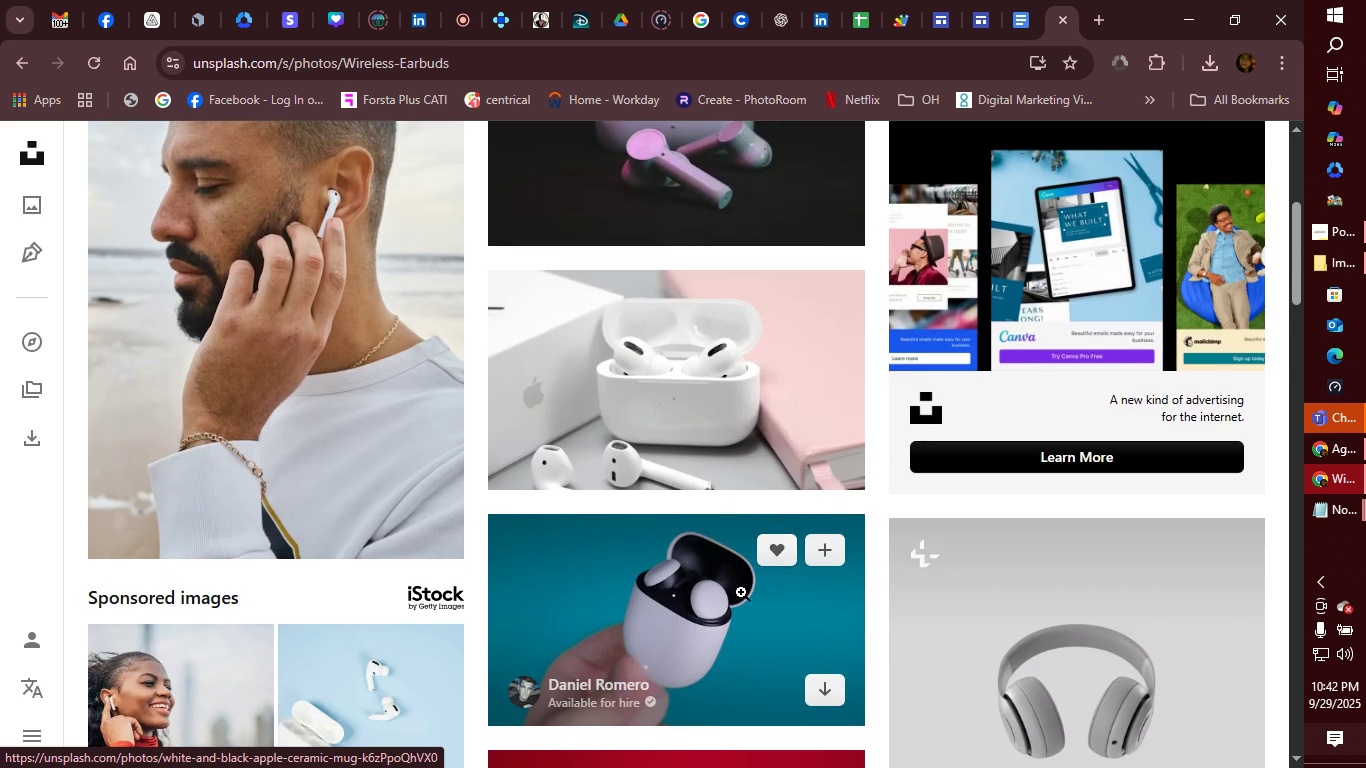 
scroll: coordinate [735, 582], scroll_direction: down, amount: 4.0
 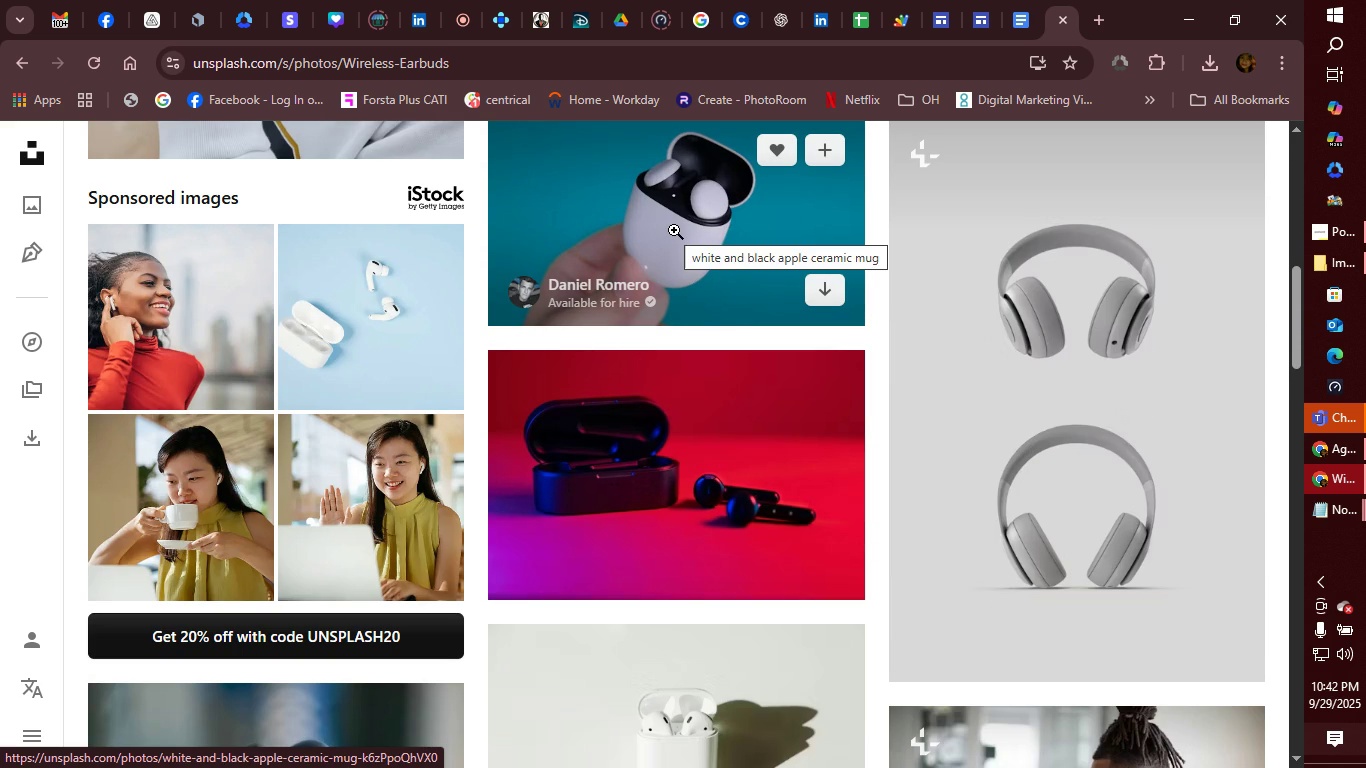 
right_click([674, 230])
 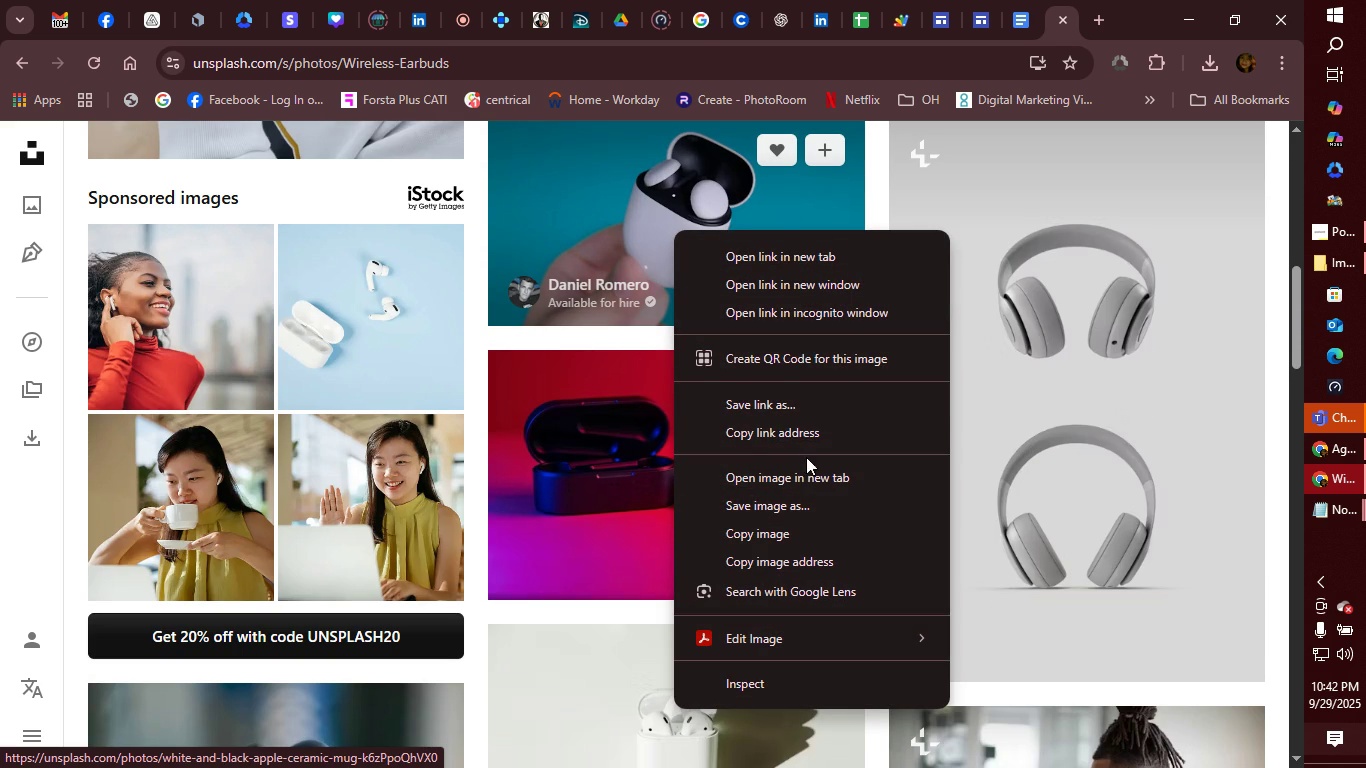 
left_click([805, 477])
 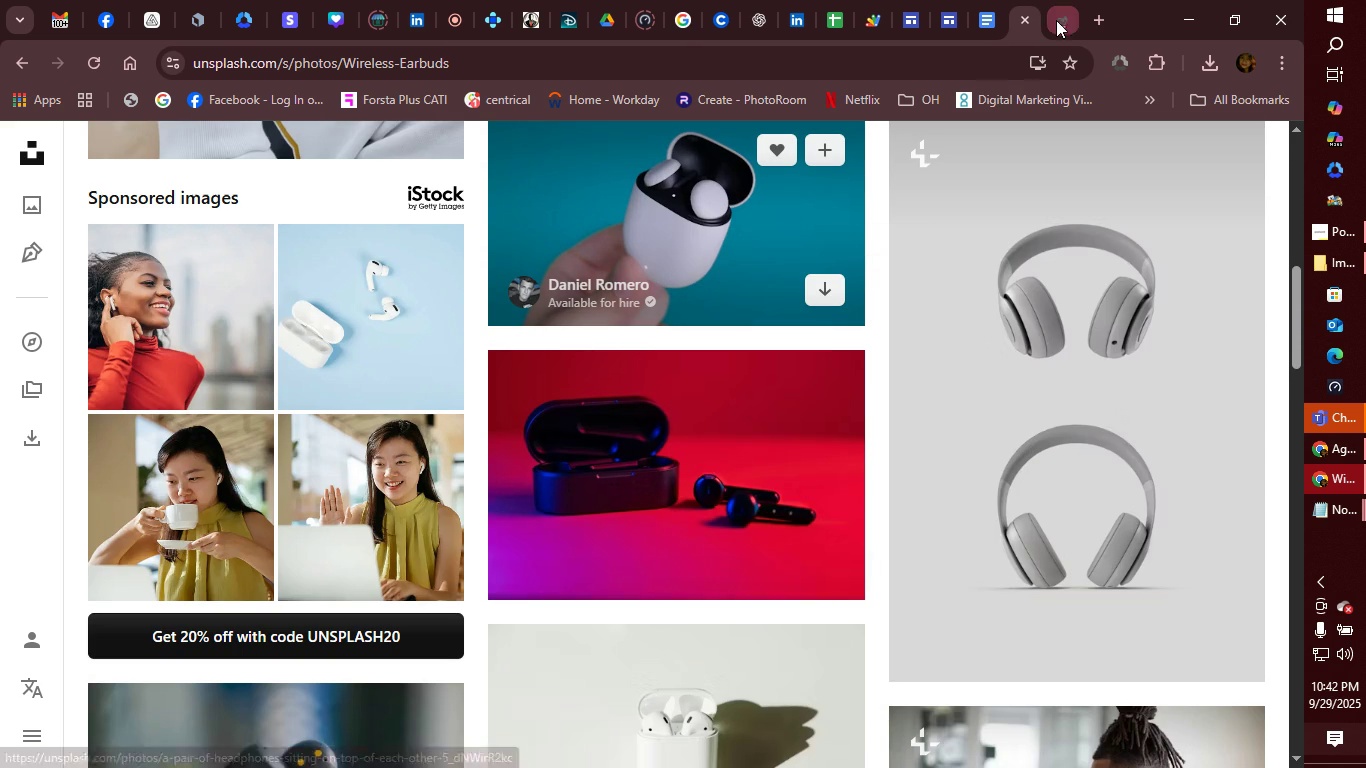 
left_click([1058, 18])
 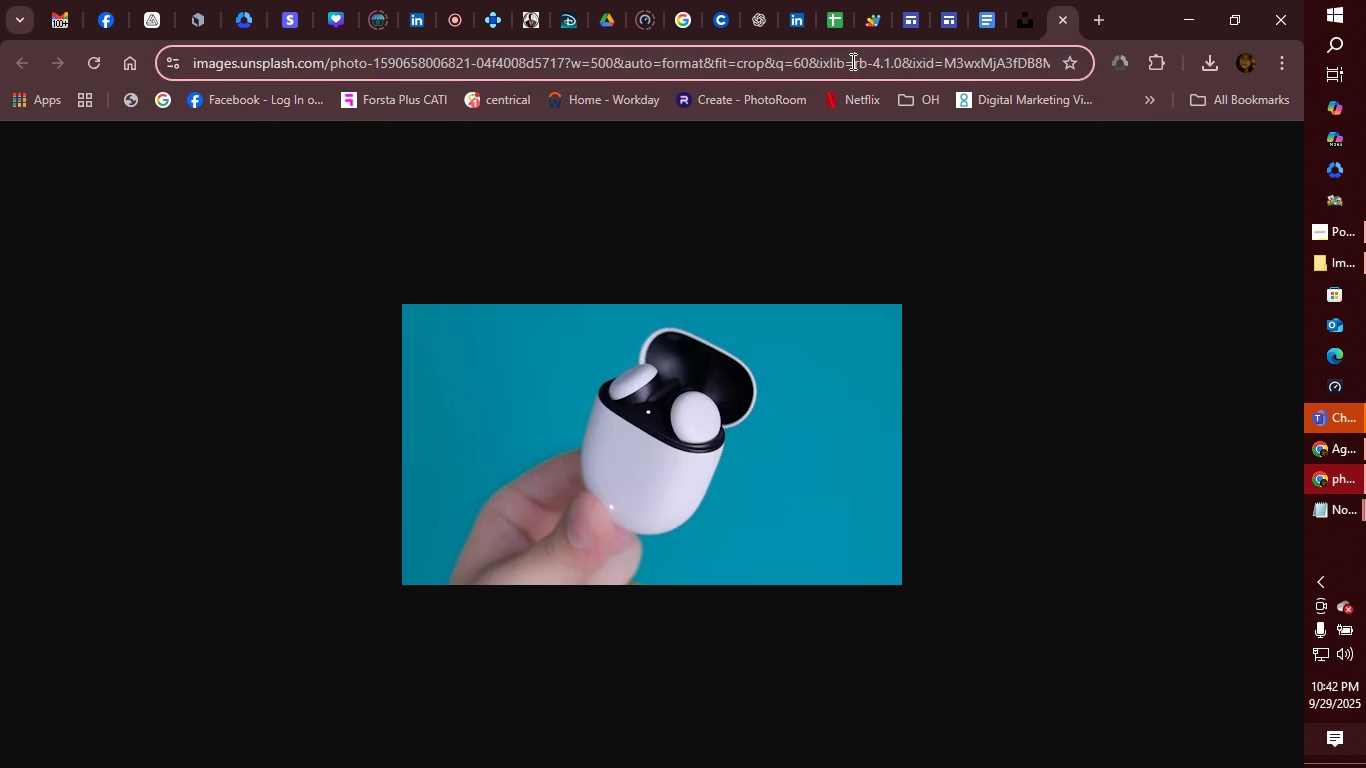 
double_click([851, 61])
 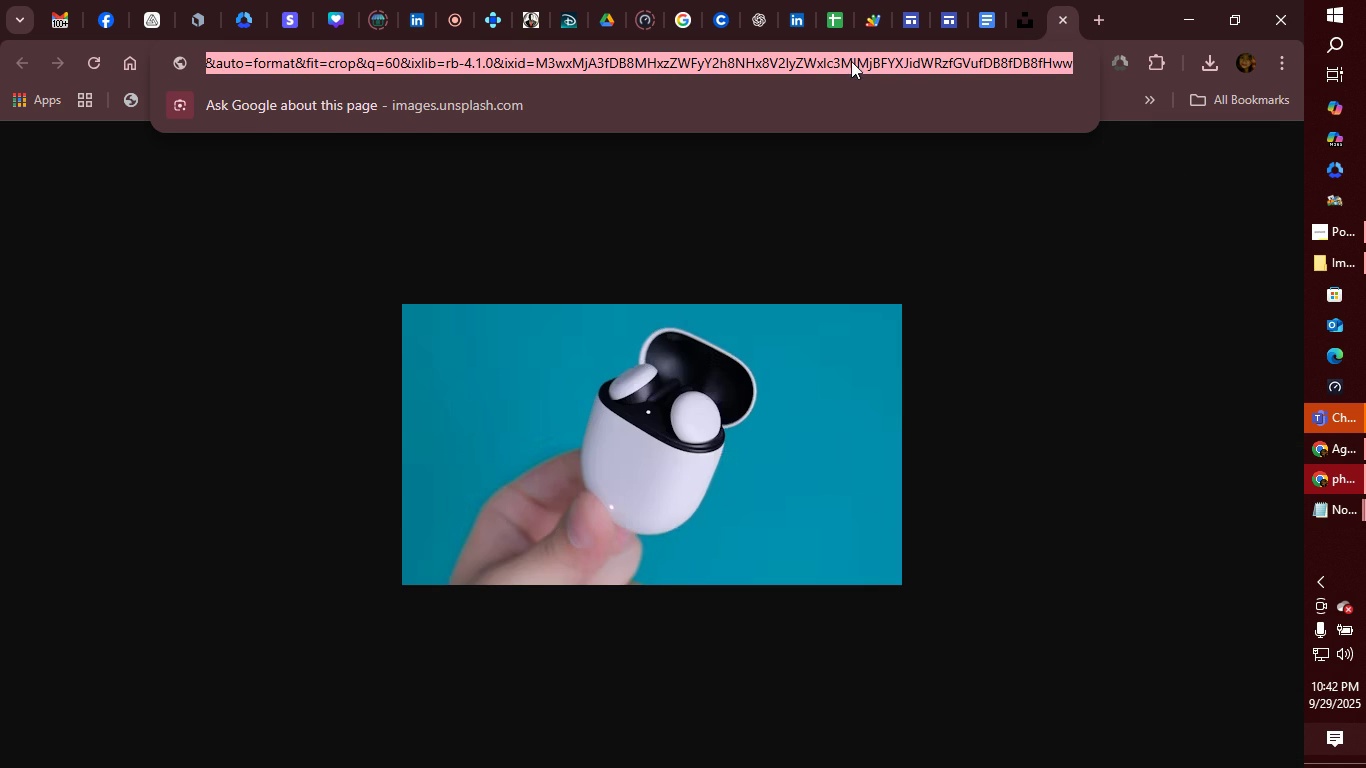 
triple_click([851, 61])